 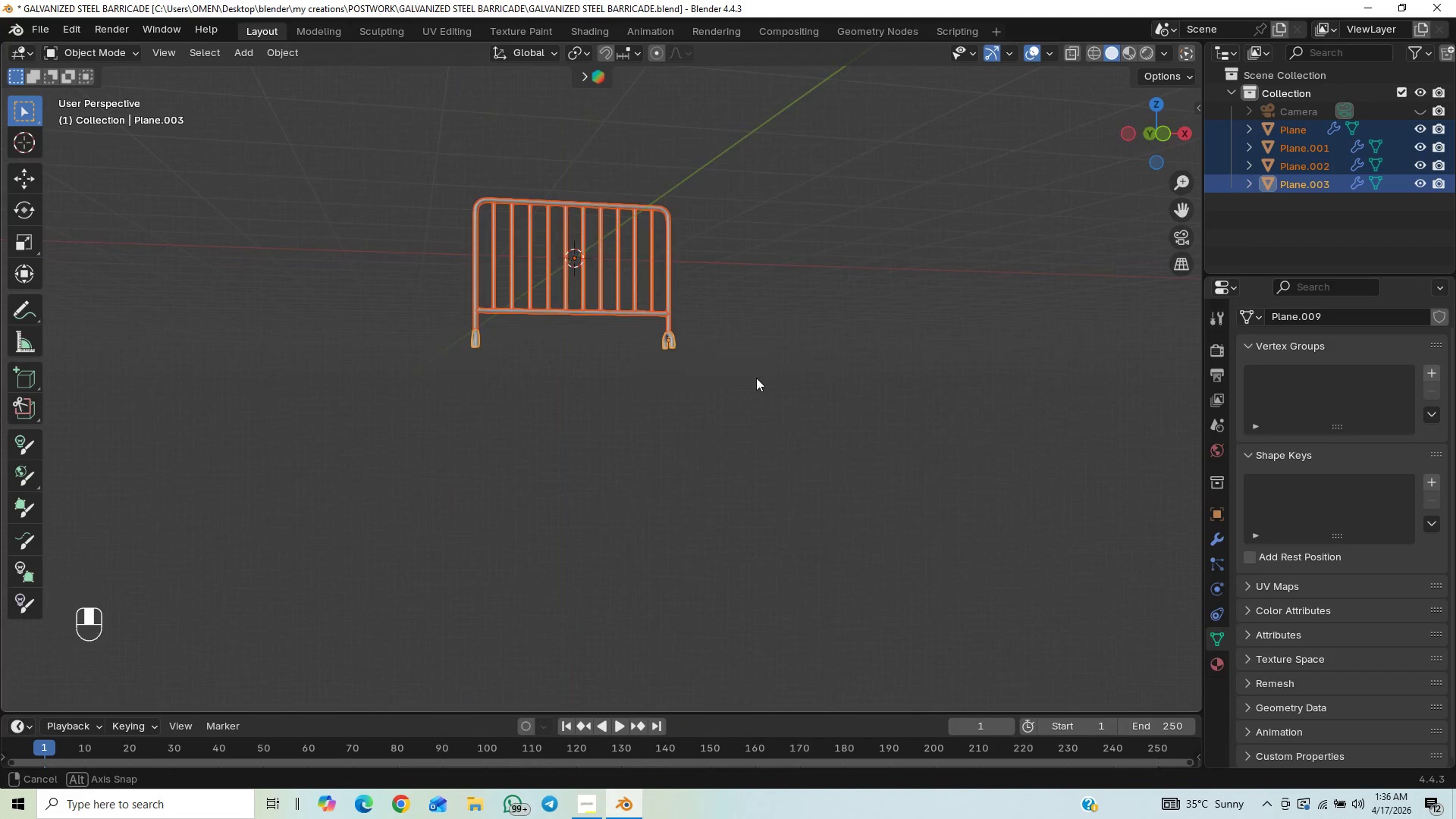 
key(Control+S)
 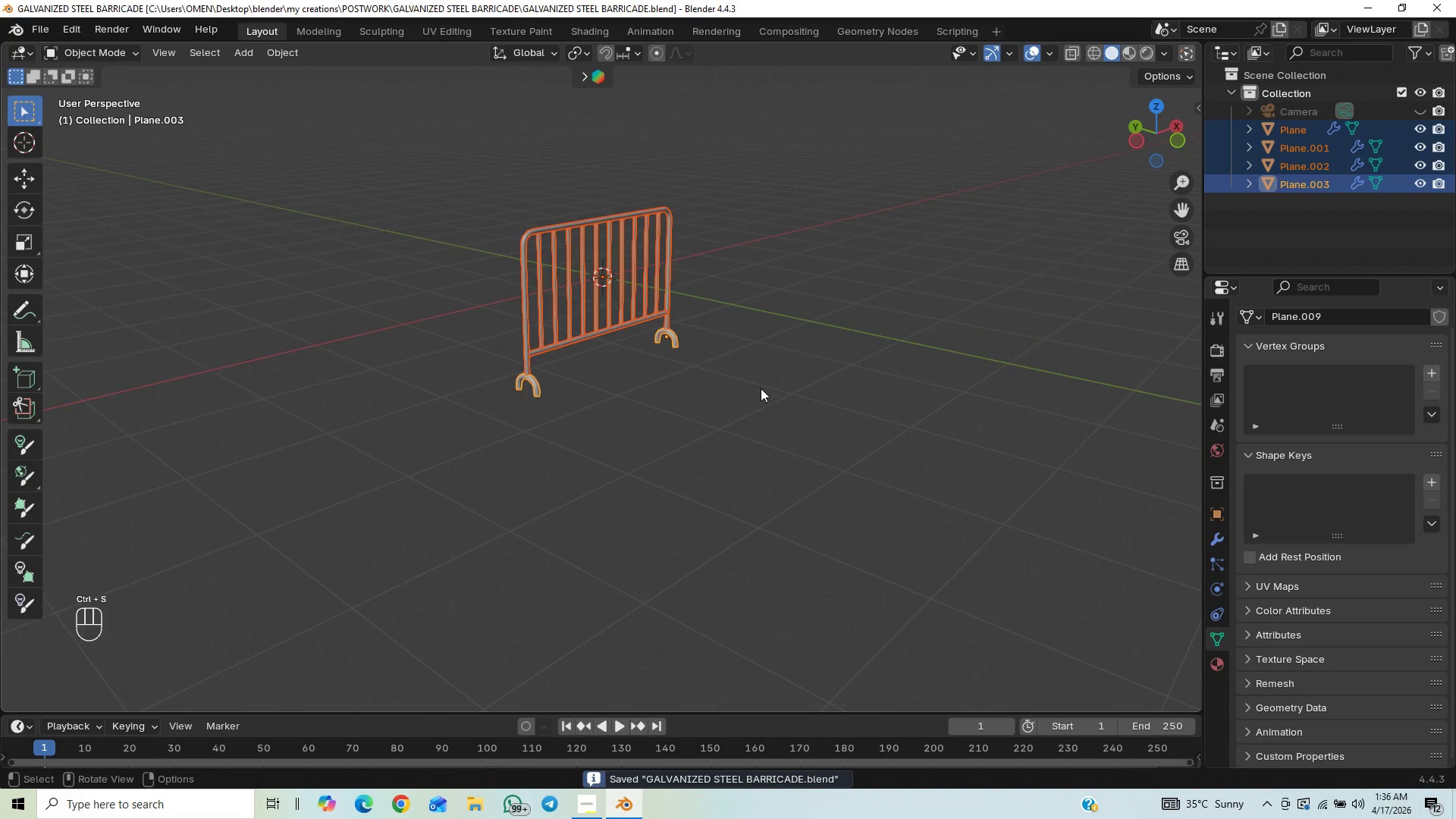 
left_click([761, 388])
 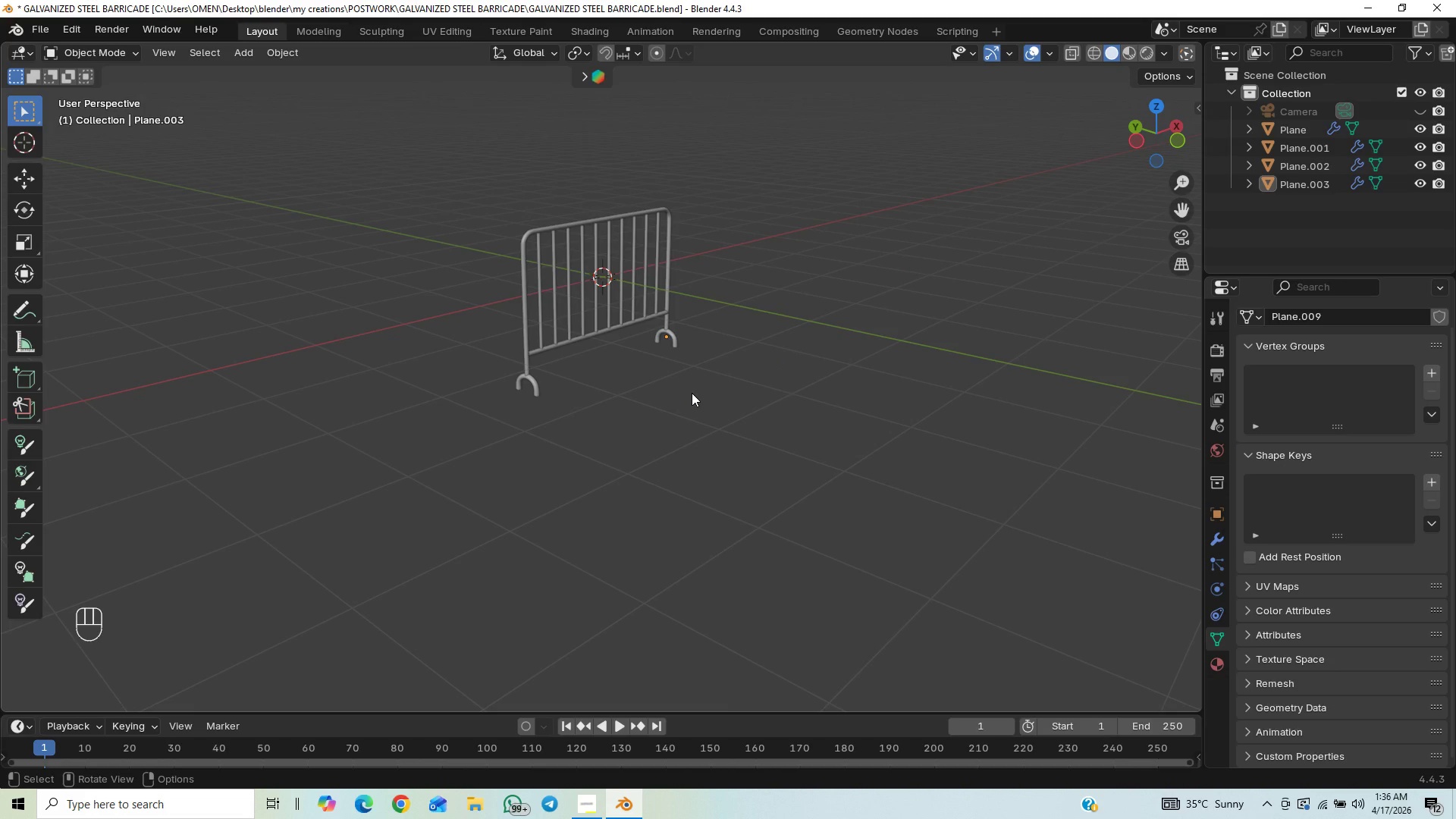 
wait(13.86)
 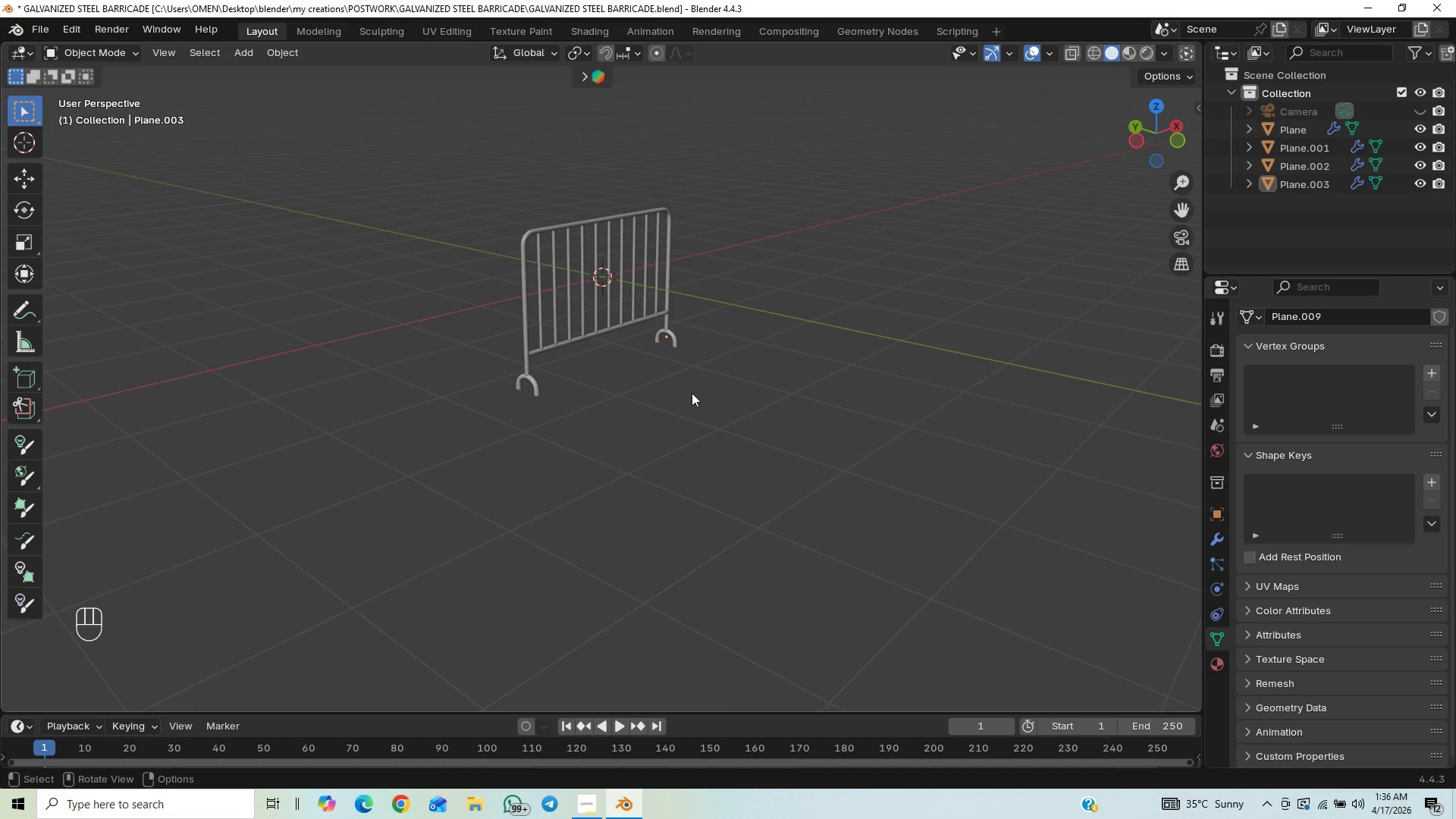 
scroll: coordinate [834, 549], scroll_direction: up, amount: 2.0
 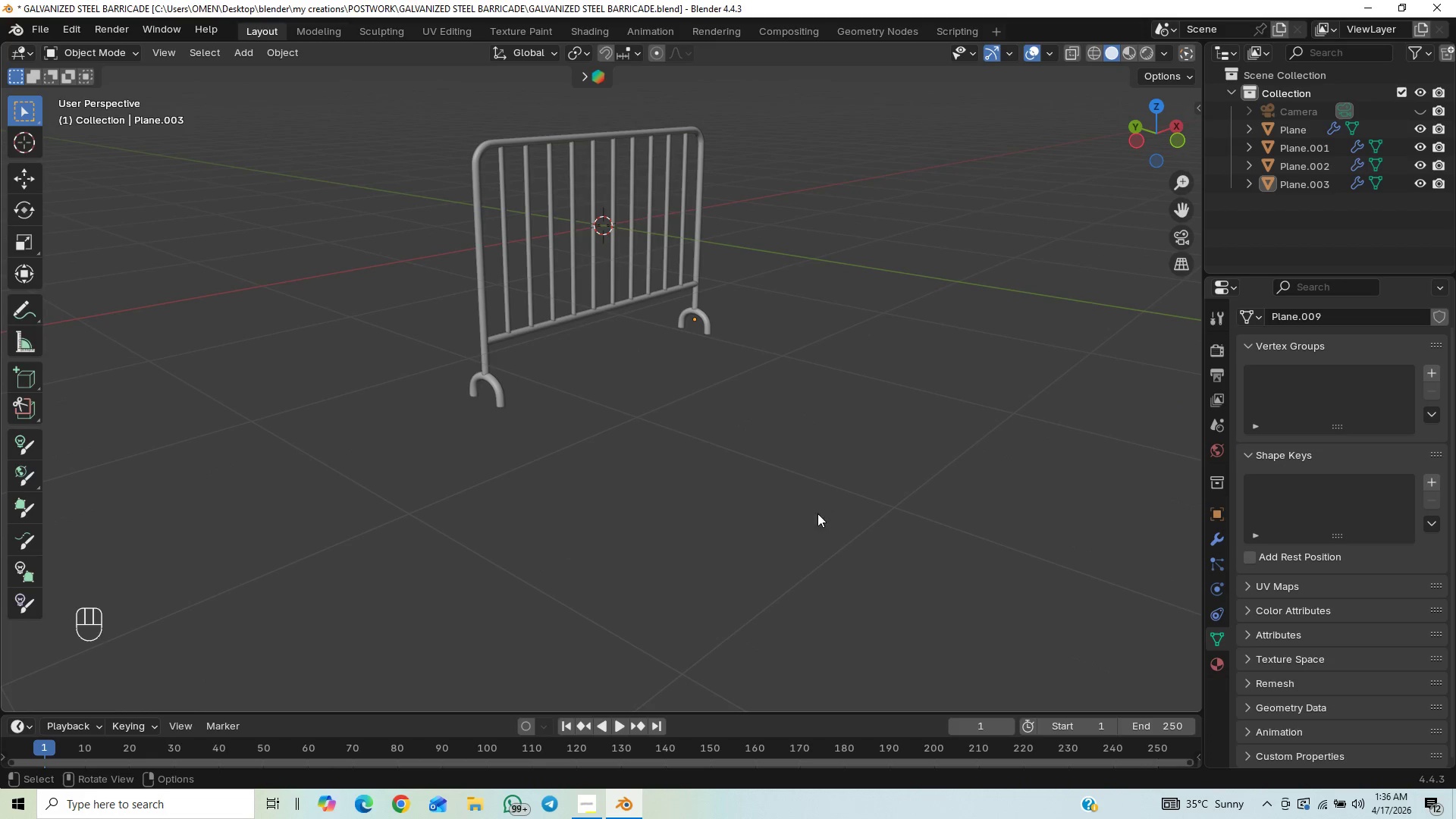 
hold_key(key=ShiftLeft, duration=0.53)
double_click([791, 669])
 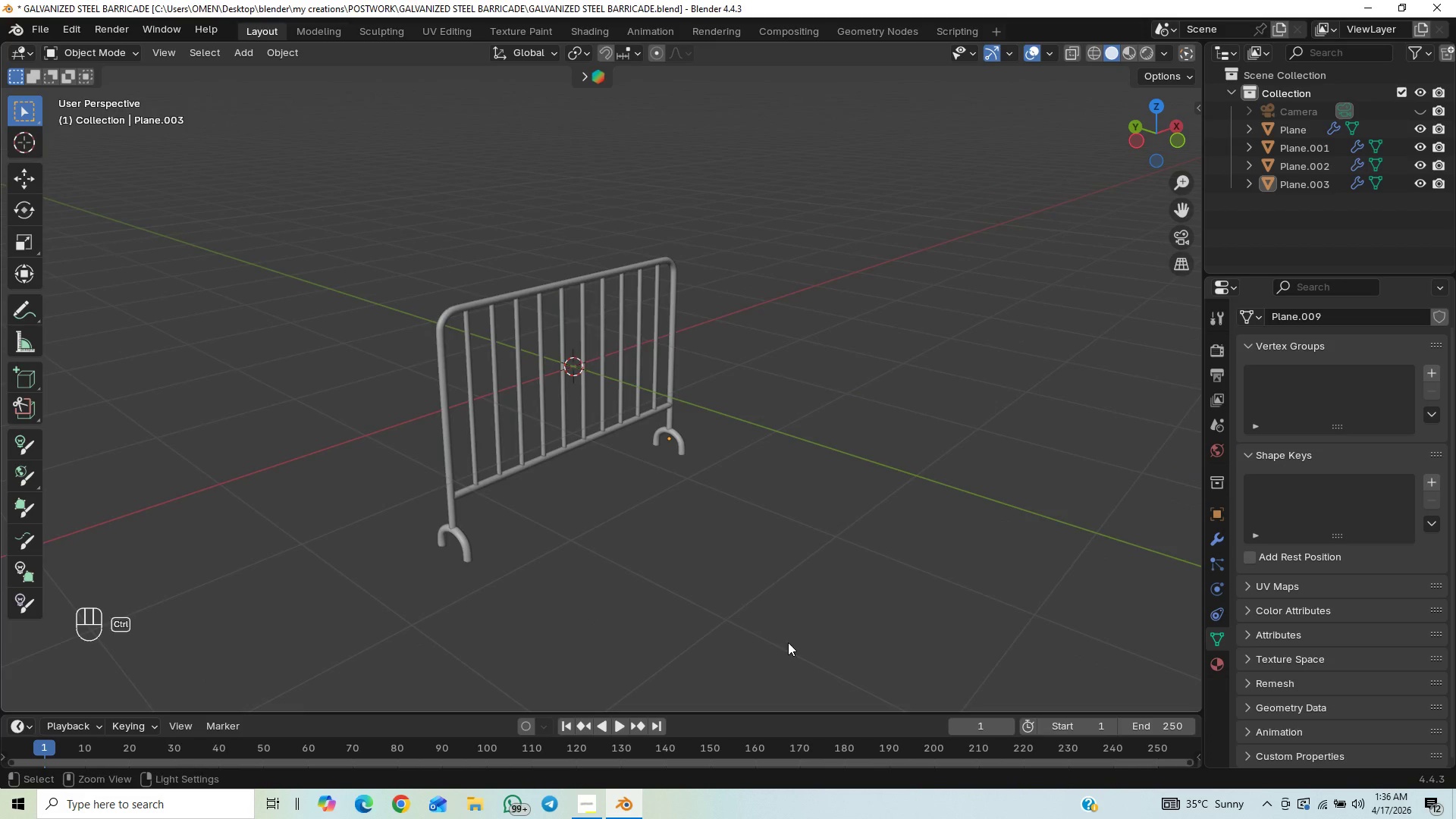 
hold_key(key=ControlLeft, duration=0.75)
scroll: coordinate [824, 566], scroll_direction: up, amount: 4.0
 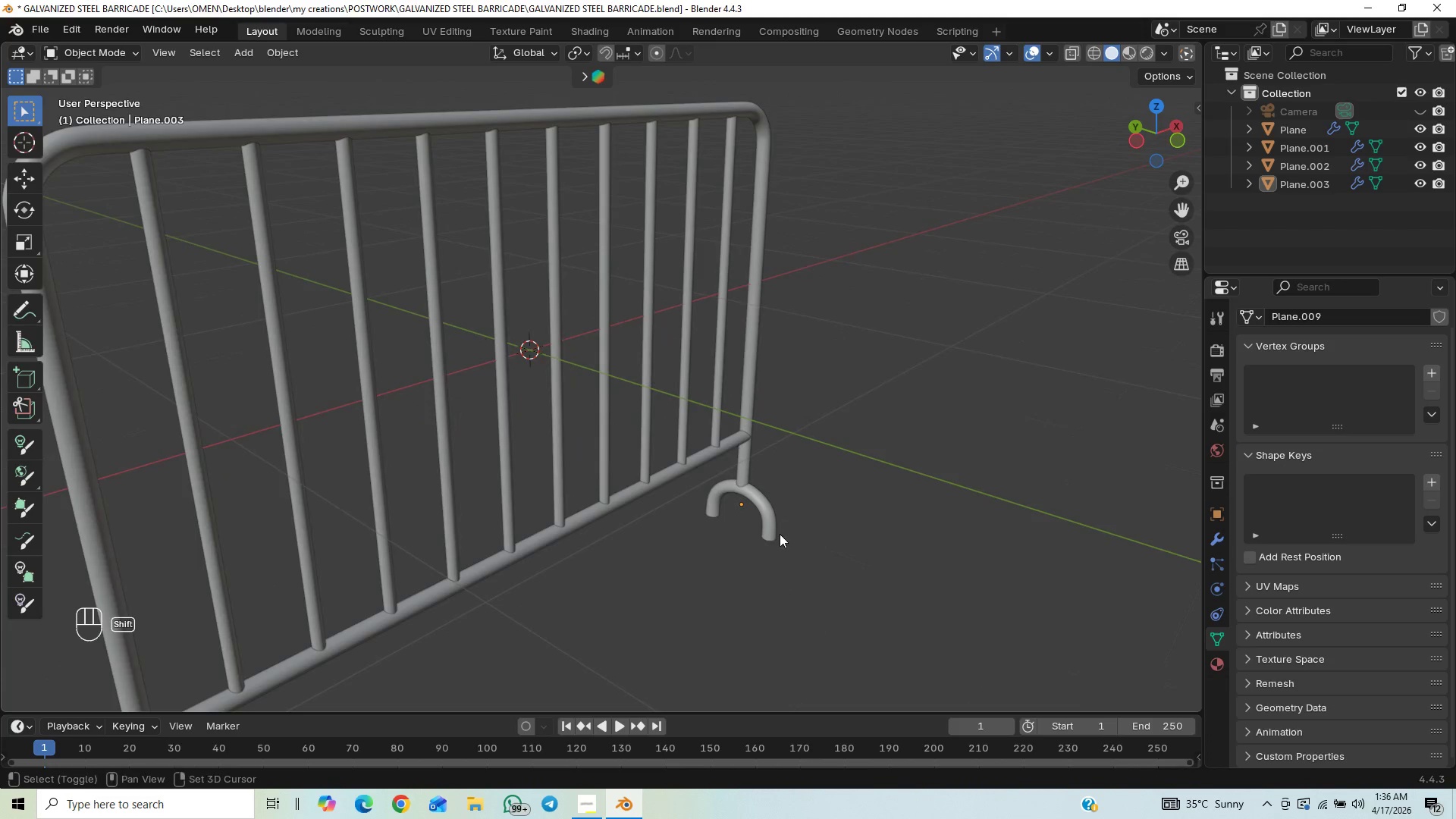 
hold_key(key=ShiftLeft, duration=0.73)
 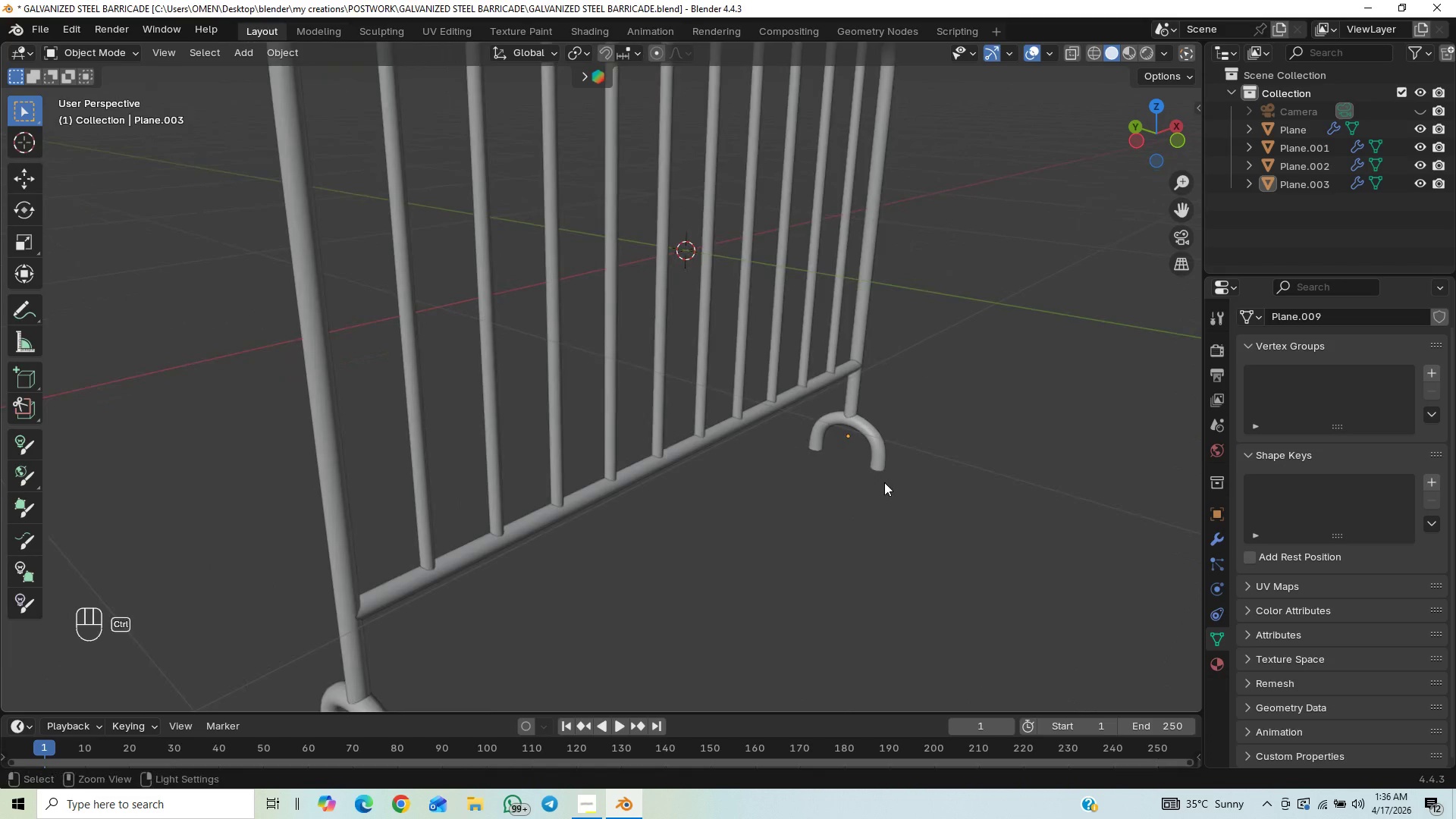 
hold_key(key=ControlLeft, duration=0.67)
 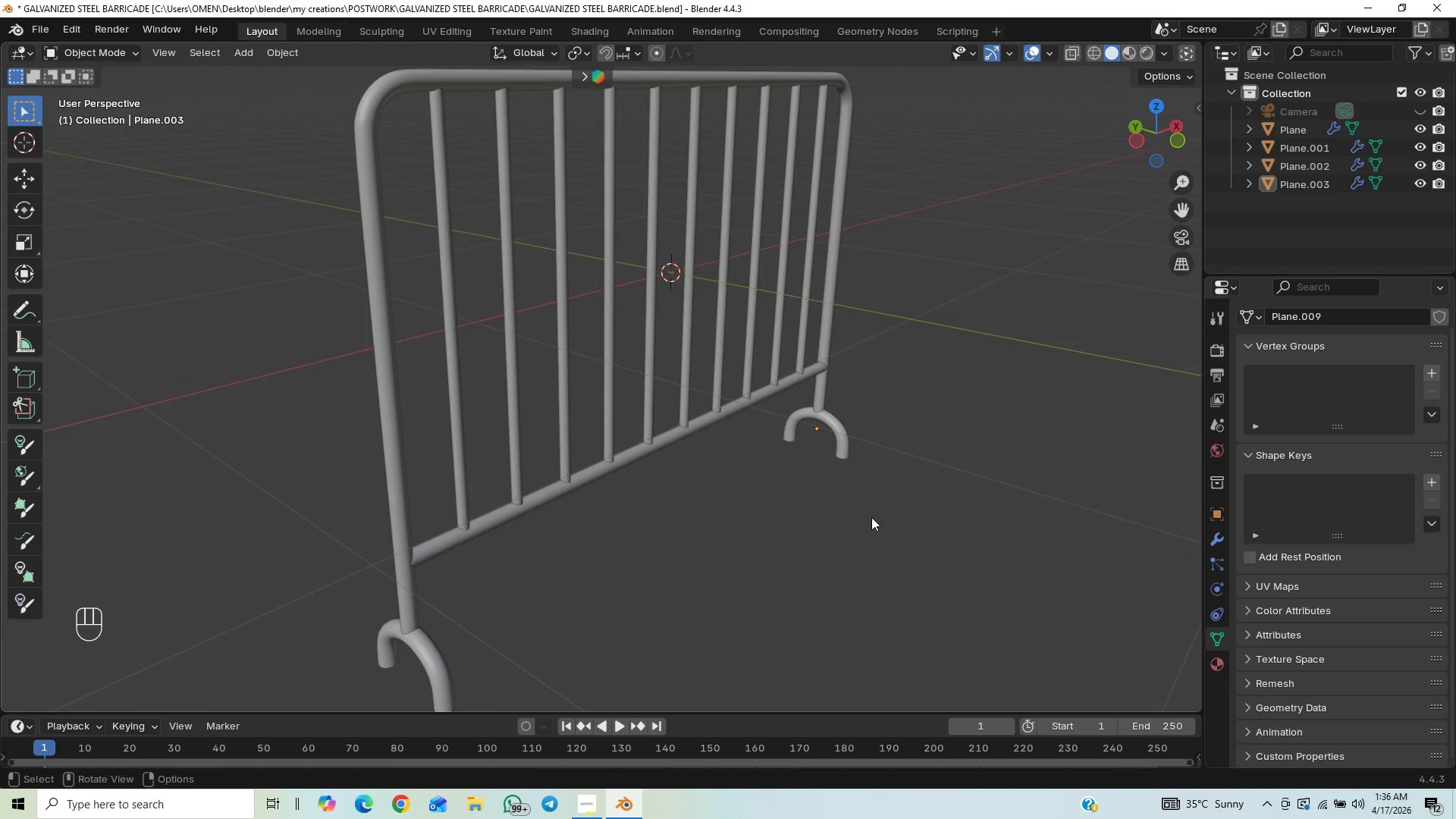 
hold_key(key=ControlLeft, duration=0.7)
 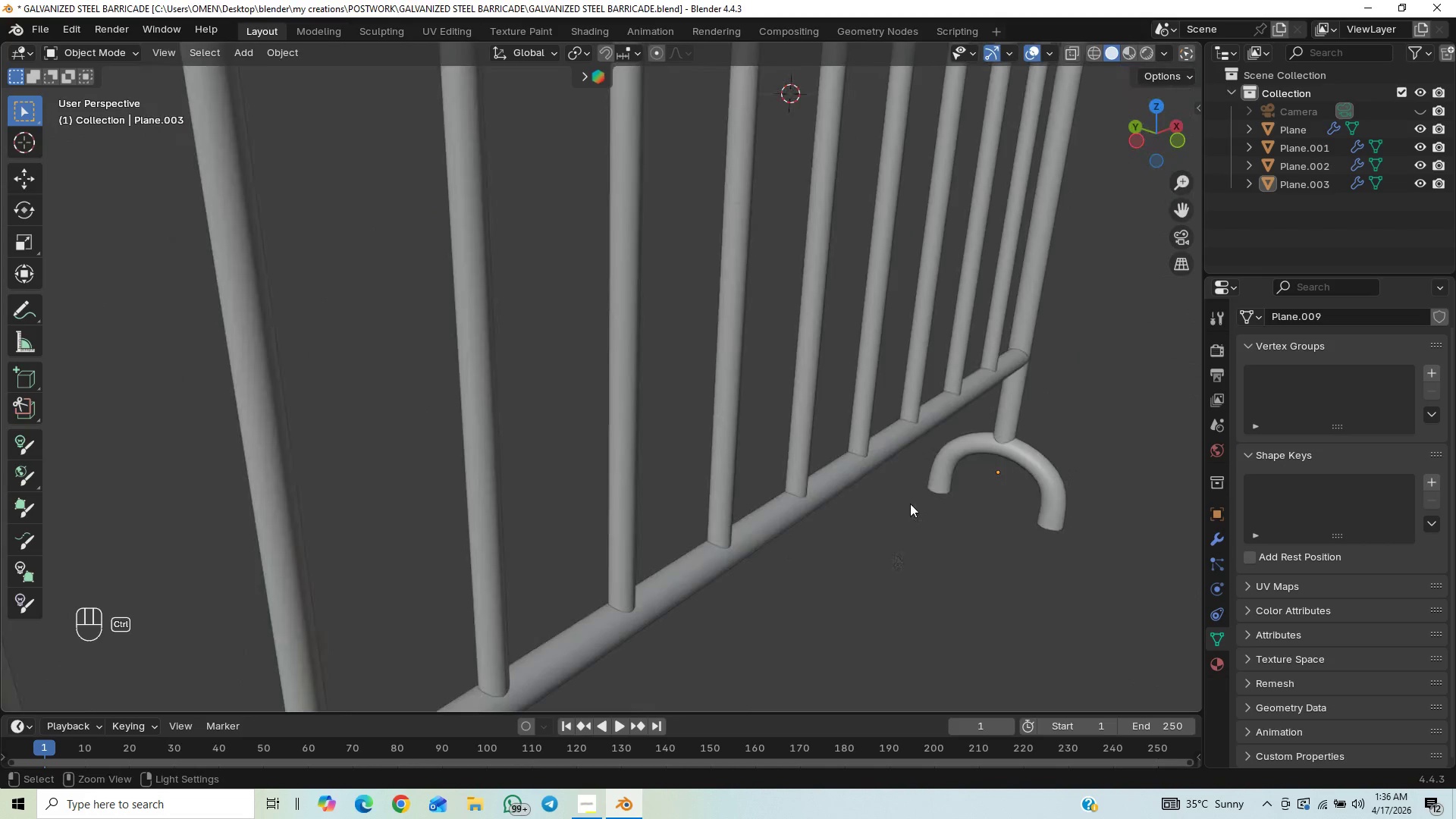 
scroll: coordinate [871, 517], scroll_direction: up, amount: 5.0
 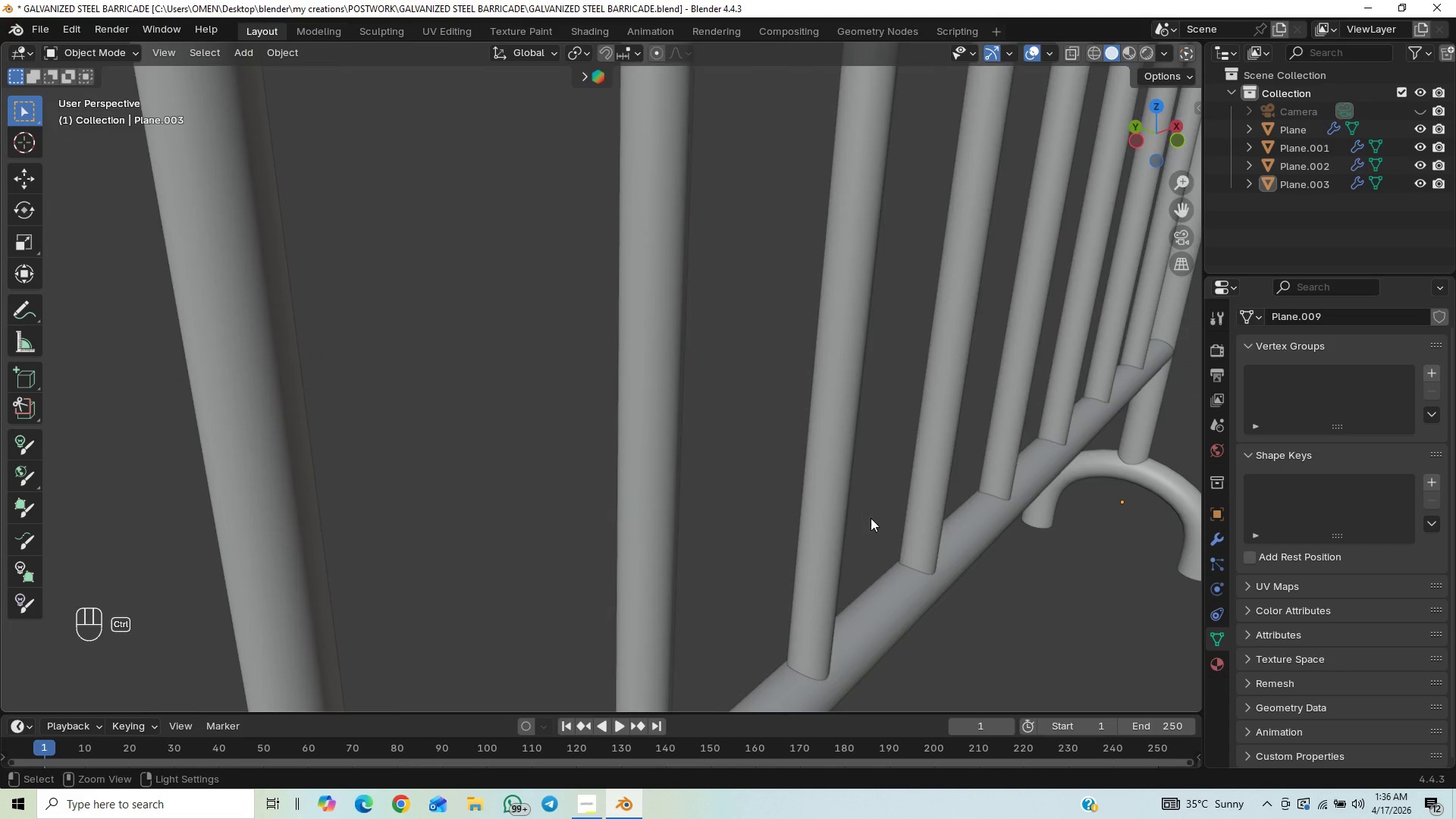 
hold_key(key=ControlLeft, duration=0.55)
 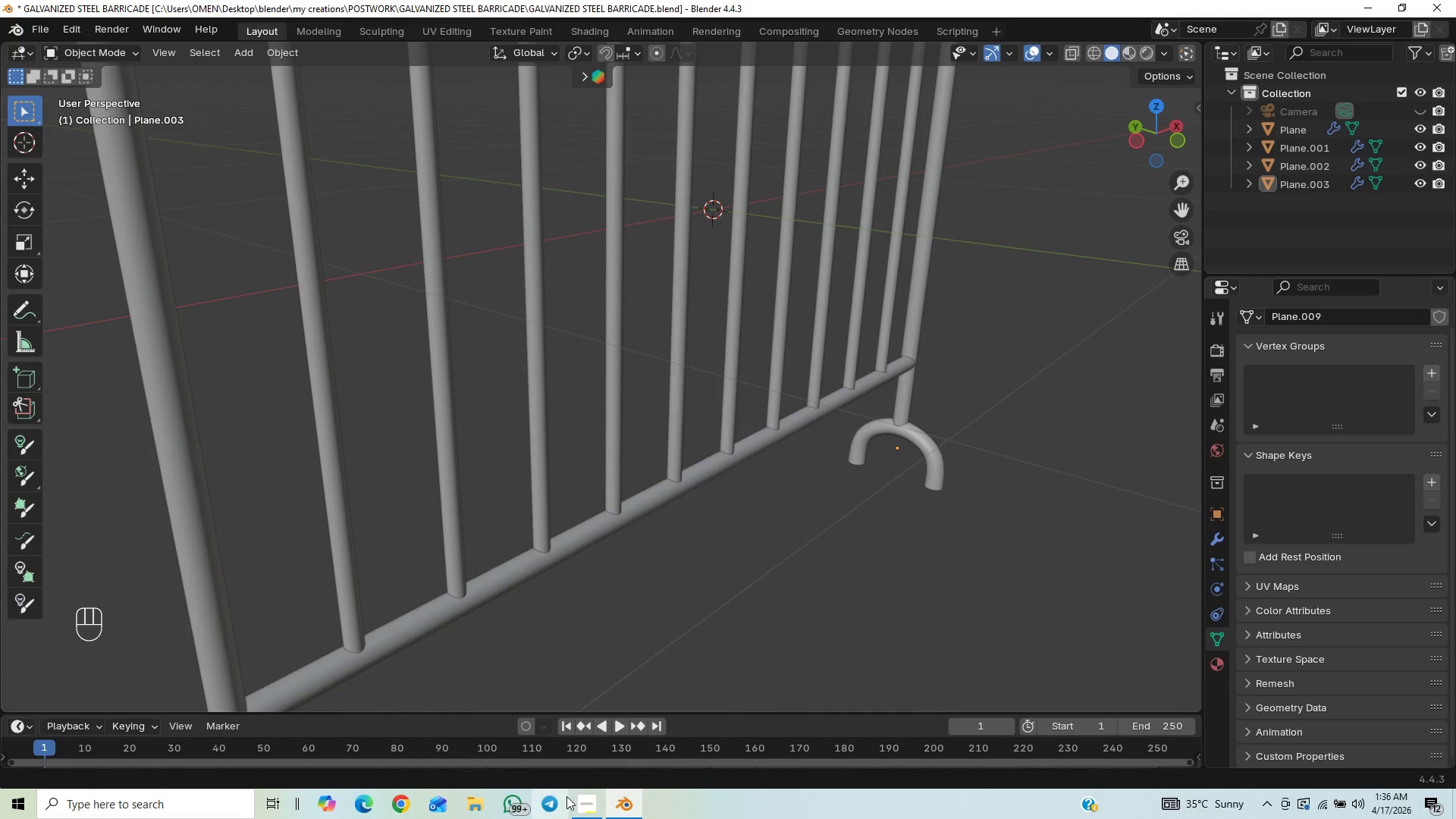 
left_click([579, 813])